 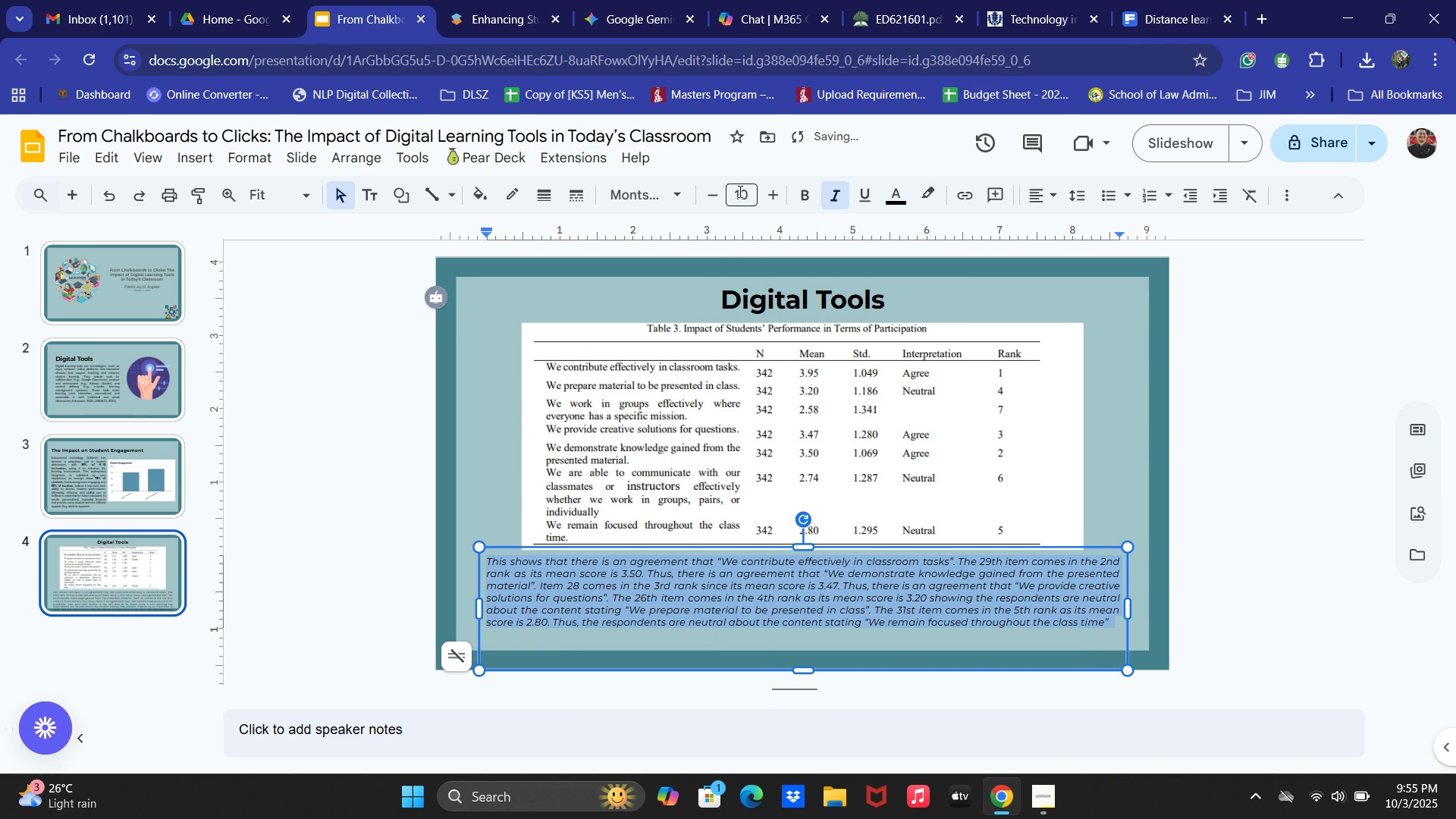 
key(Numpad1)
 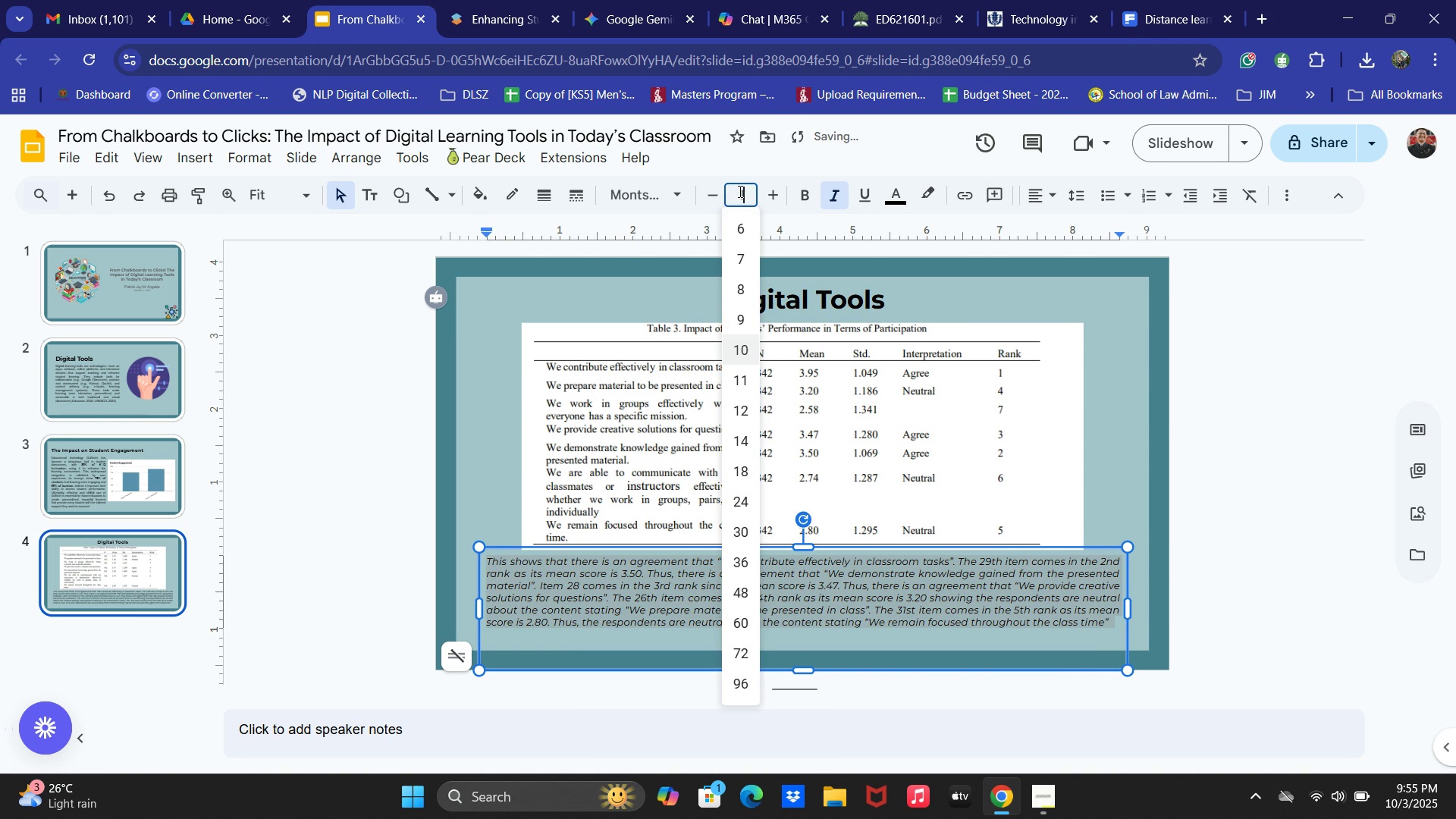 
key(Numpad1)
 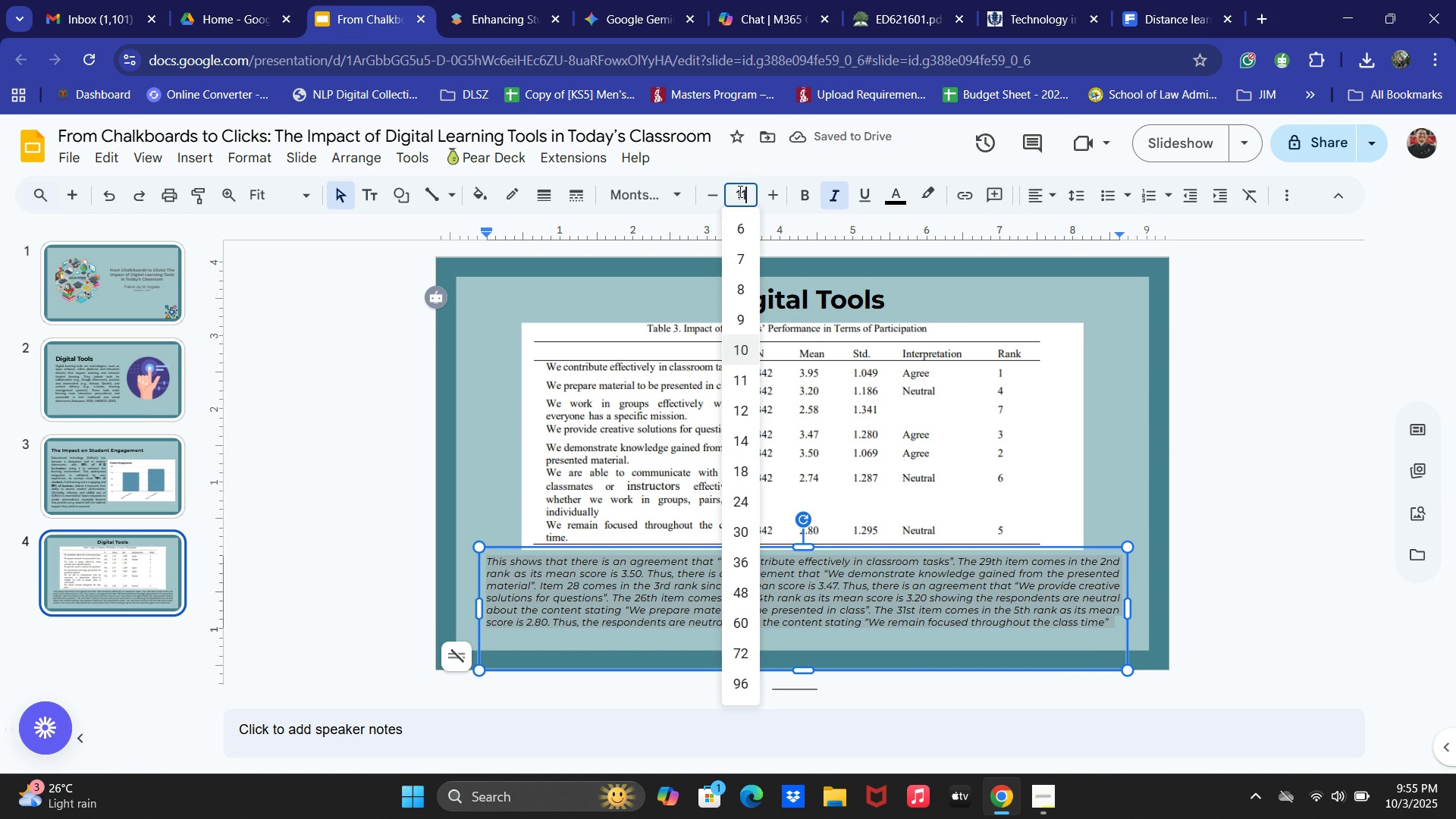 
key(NumpadEnter)
 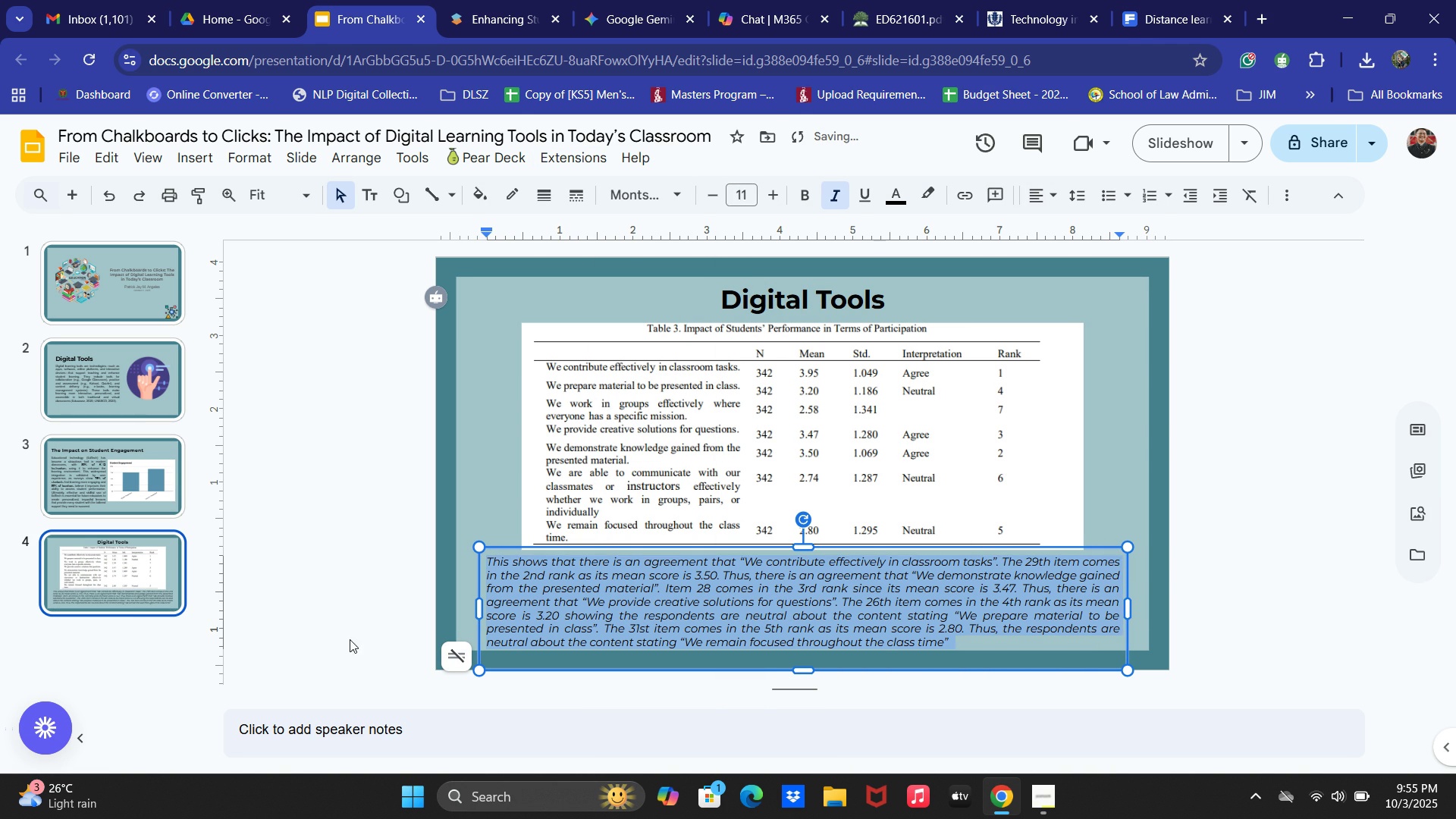 
left_click([325, 616])